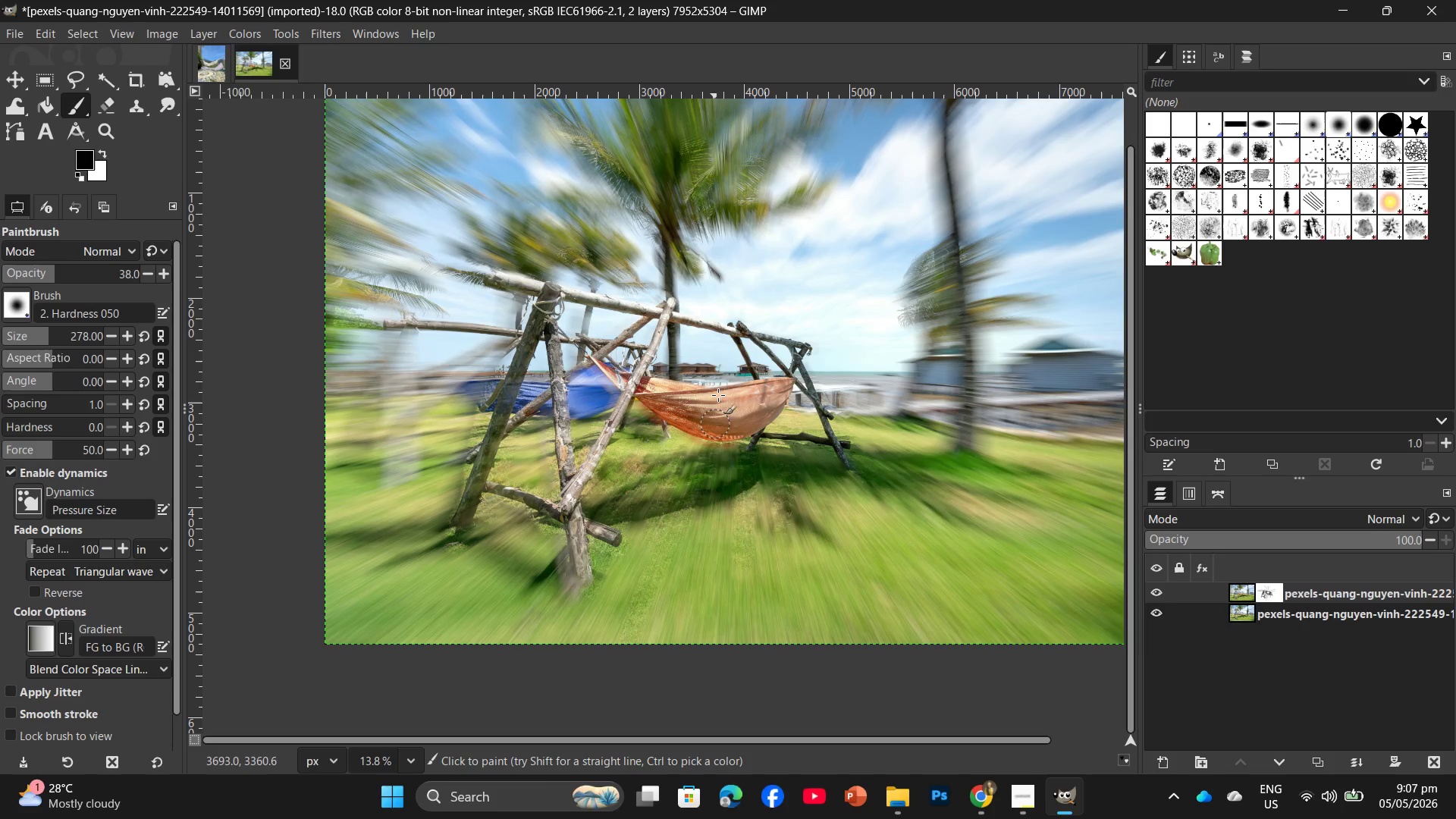 
left_click_drag(start_coordinate=[720, 383], to_coordinate=[717, 469])
 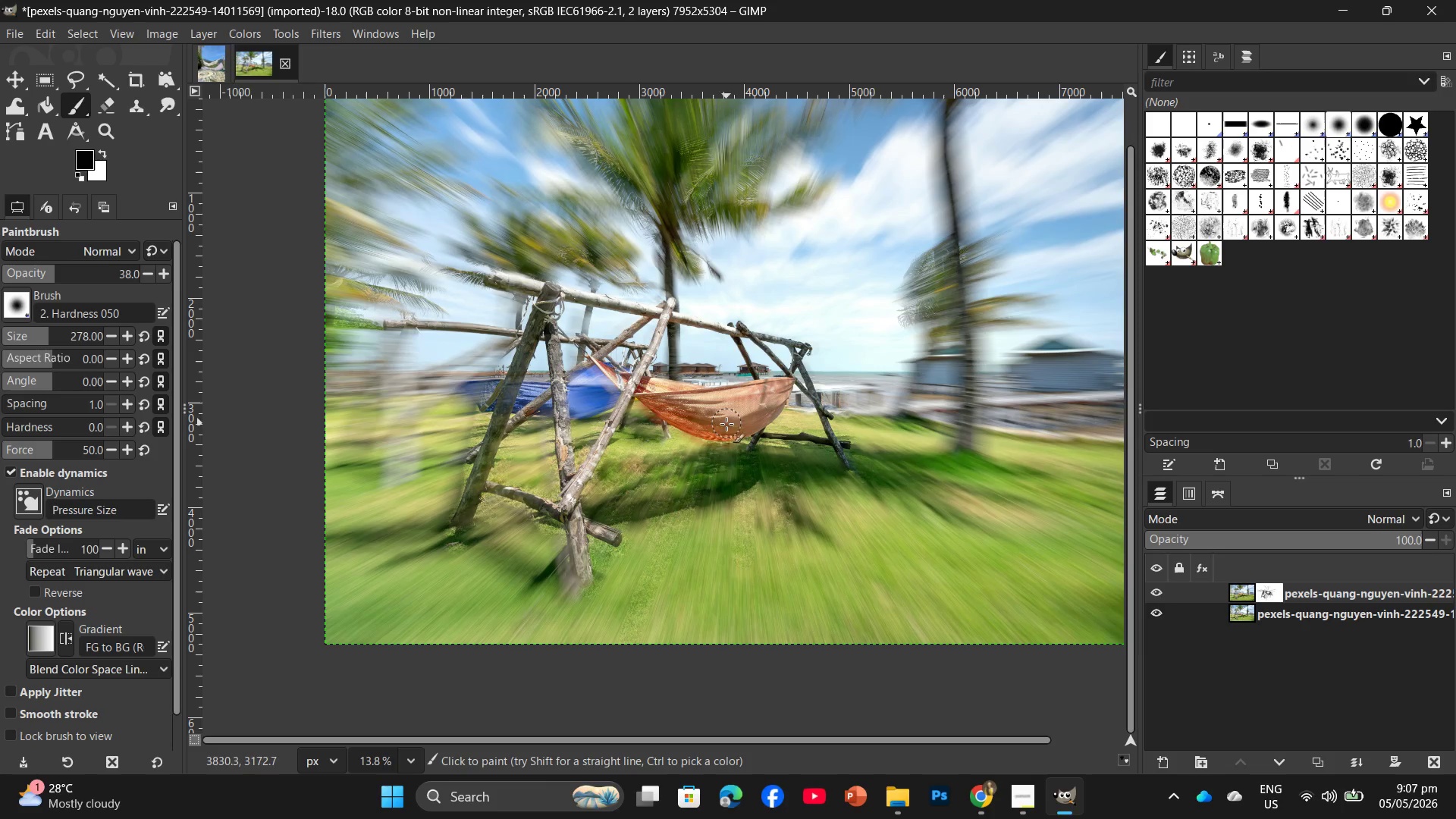 
left_click_drag(start_coordinate=[695, 428], to_coordinate=[689, 455])
 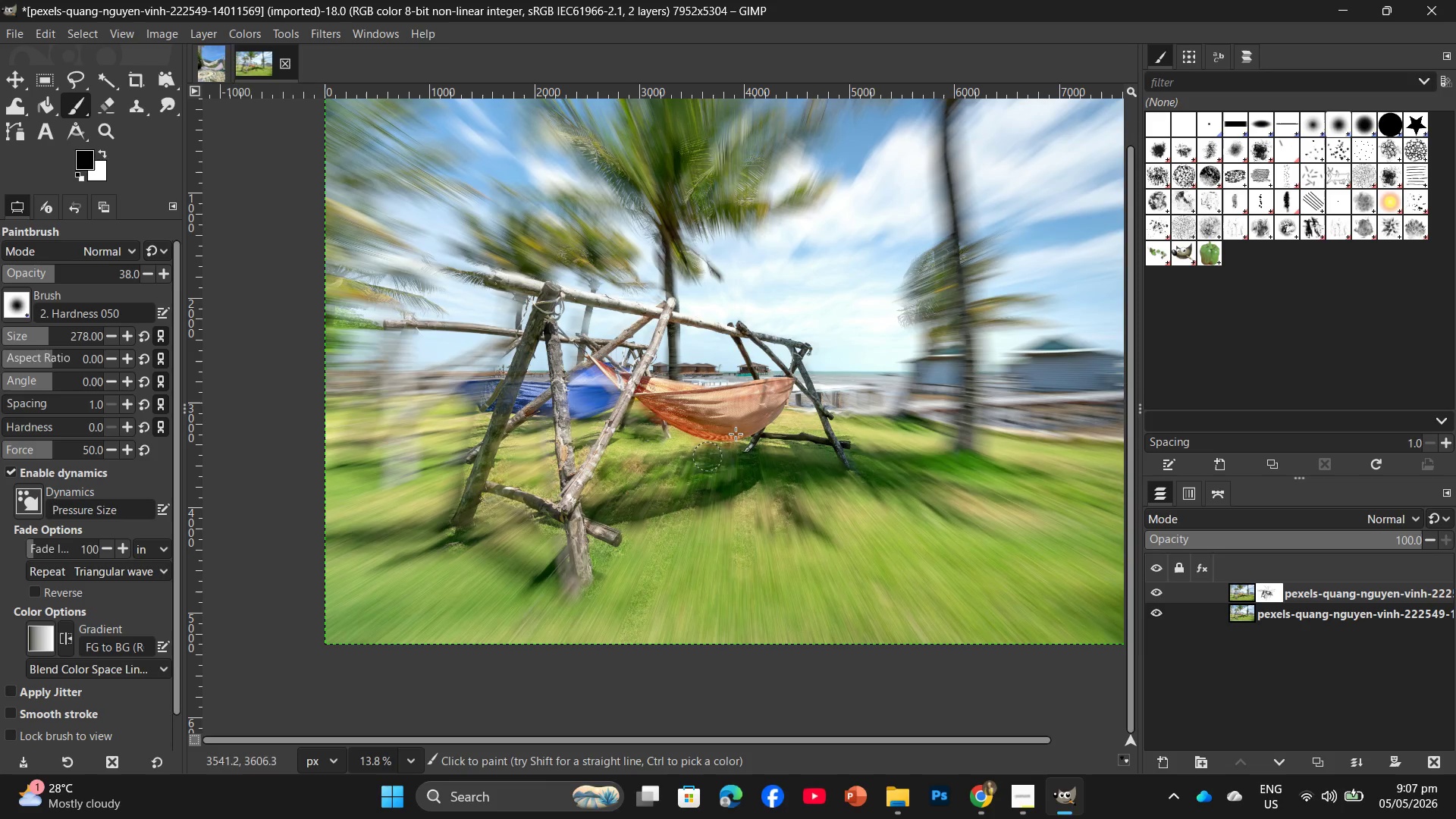 
left_click_drag(start_coordinate=[774, 401], to_coordinate=[749, 477])
 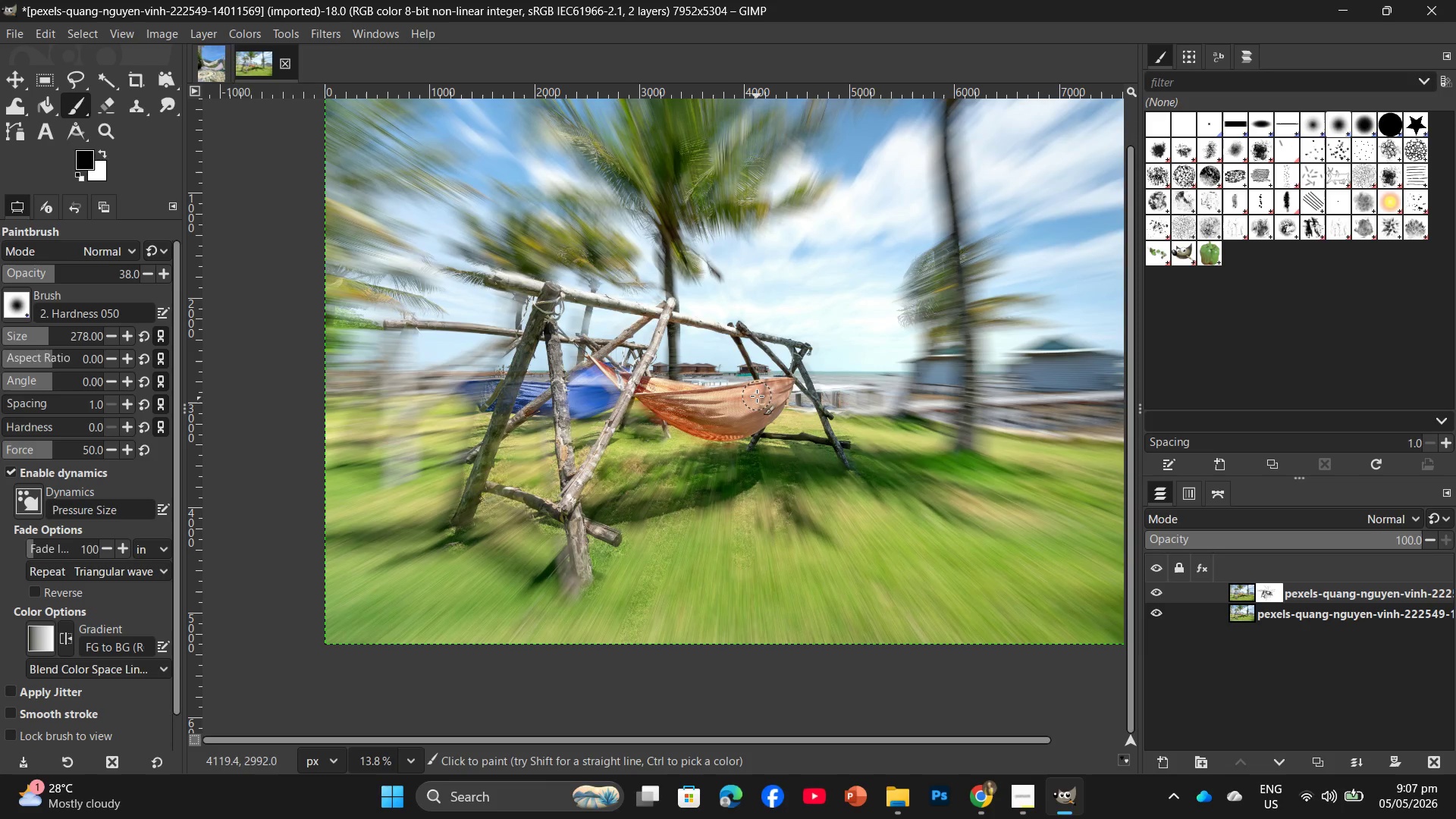 
left_click_drag(start_coordinate=[757, 397], to_coordinate=[753, 454])
 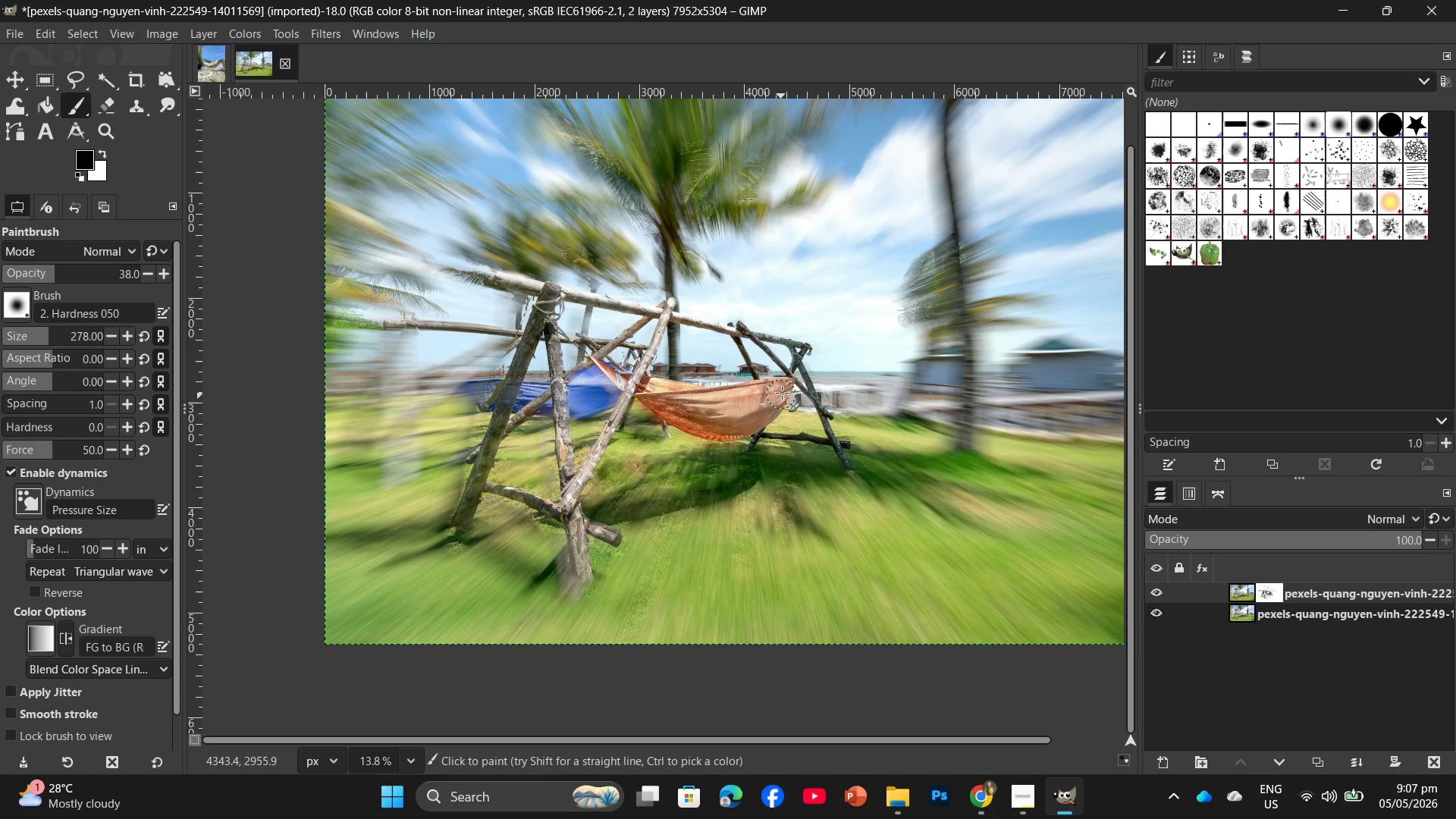 
left_click_drag(start_coordinate=[783, 391], to_coordinate=[790, 426])
 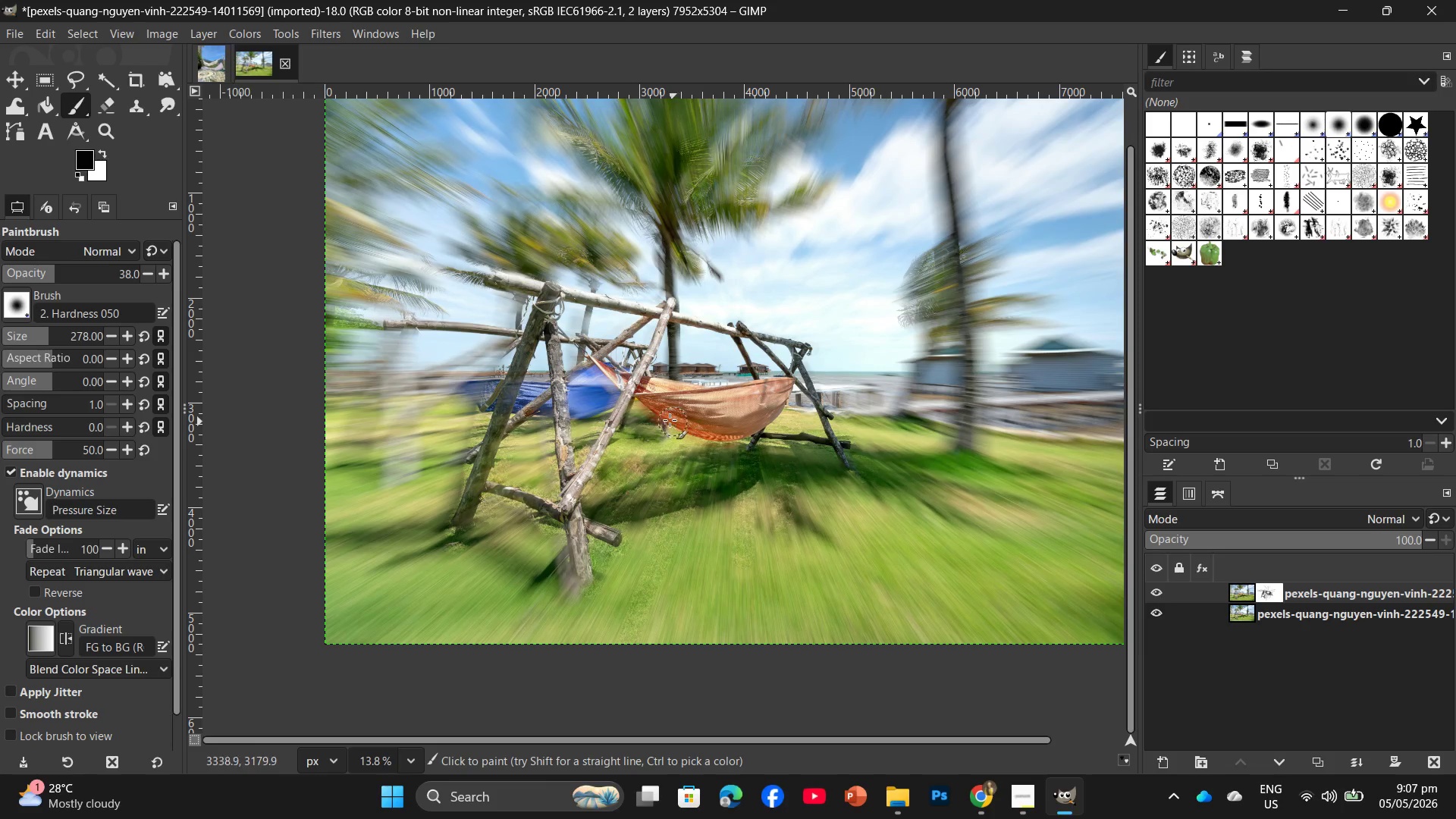 
left_click_drag(start_coordinate=[667, 419], to_coordinate=[664, 434])
 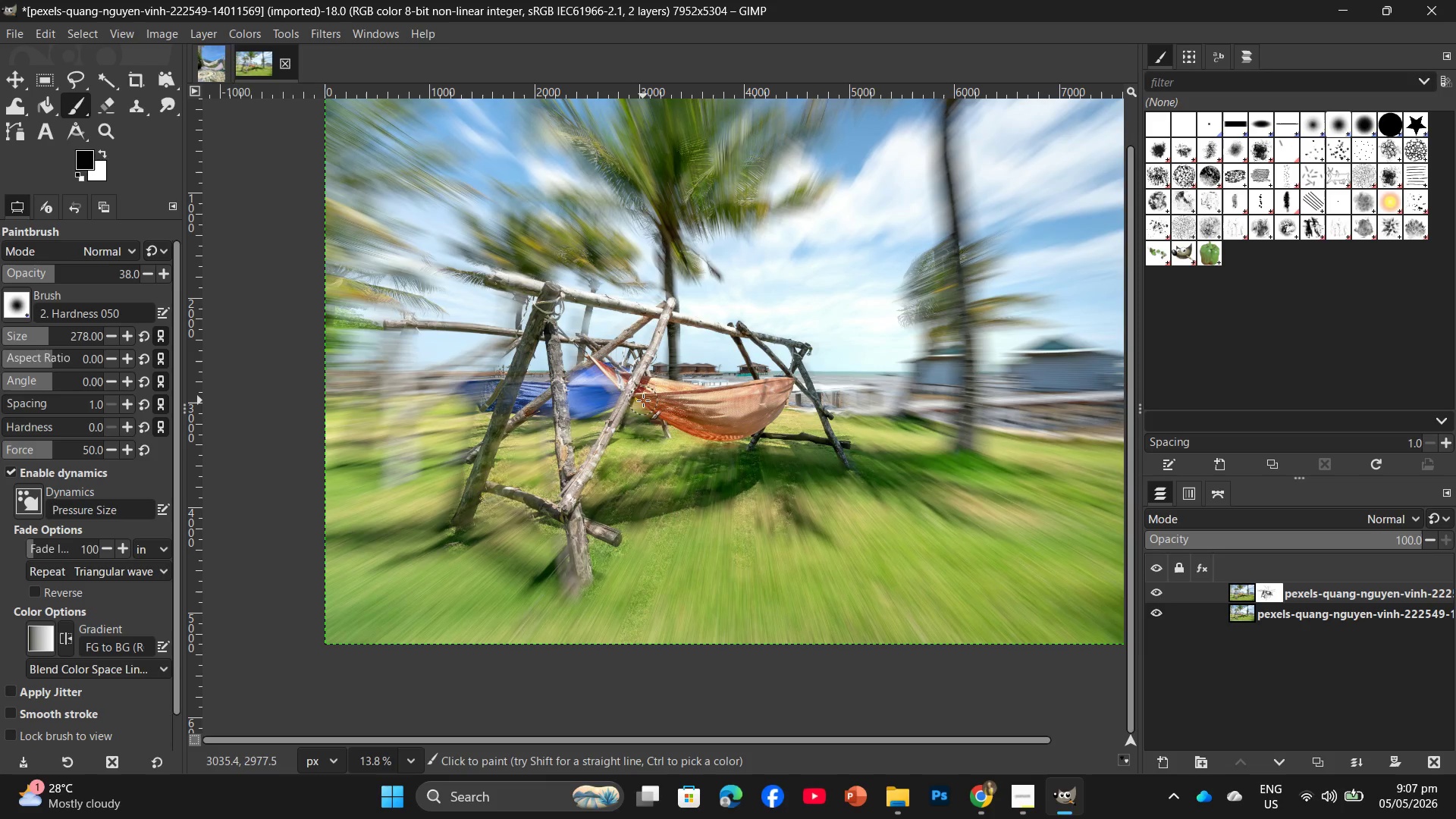 
left_click_drag(start_coordinate=[627, 403], to_coordinate=[625, 410])
 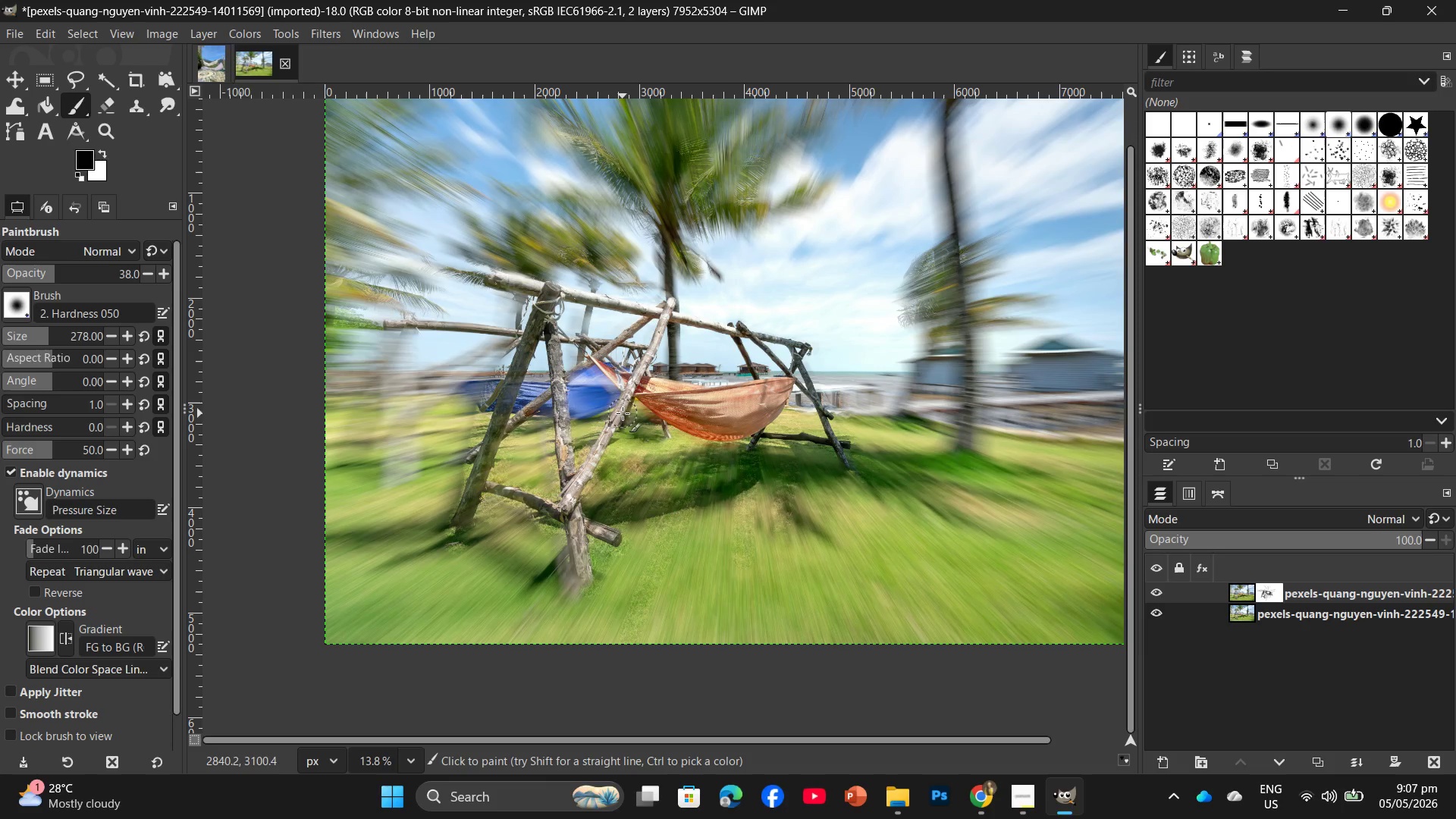 
left_click_drag(start_coordinate=[623, 410], to_coordinate=[620, 433])
 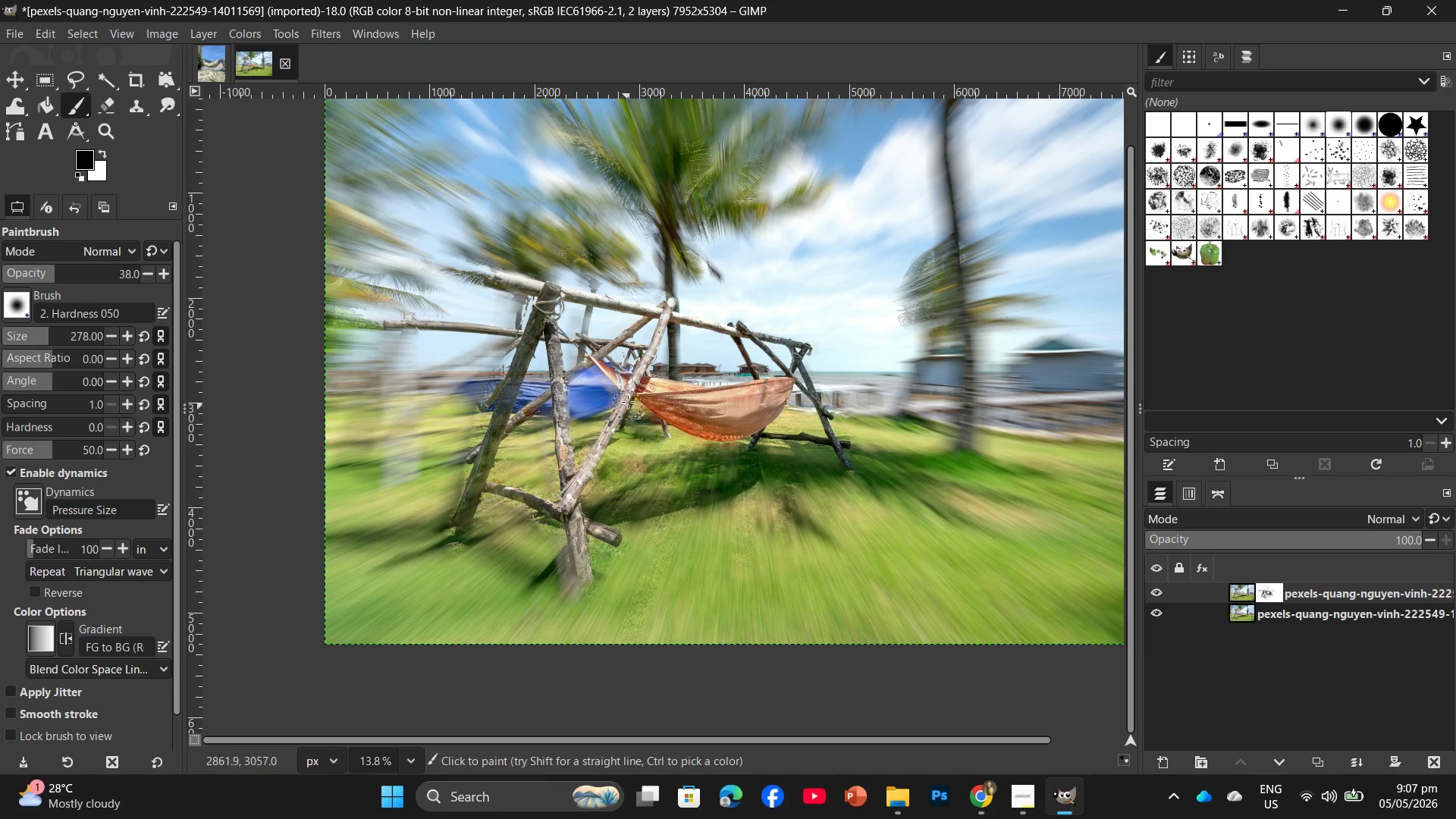 
left_click([637, 377])